 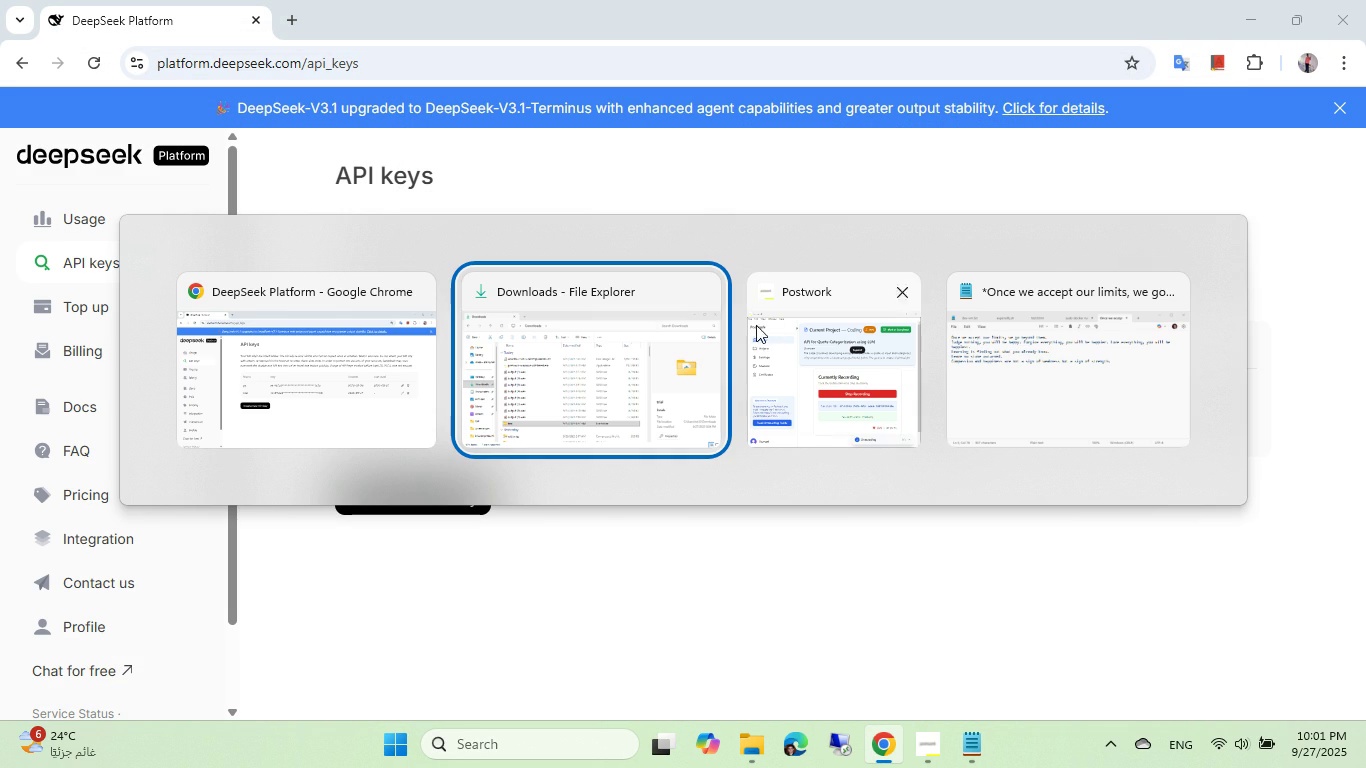 
left_click([682, 334])
 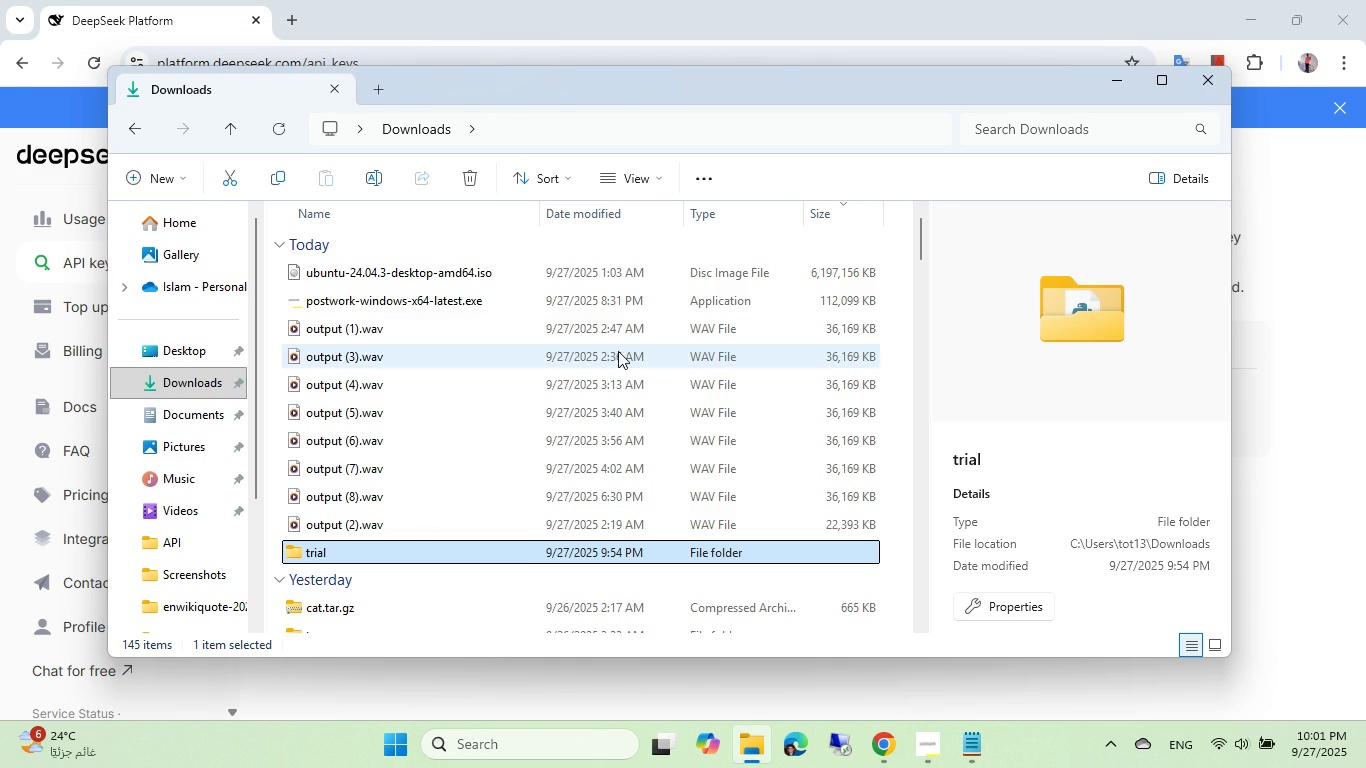 
scroll: coordinate [570, 329], scroll_direction: up, amount: 4.0
 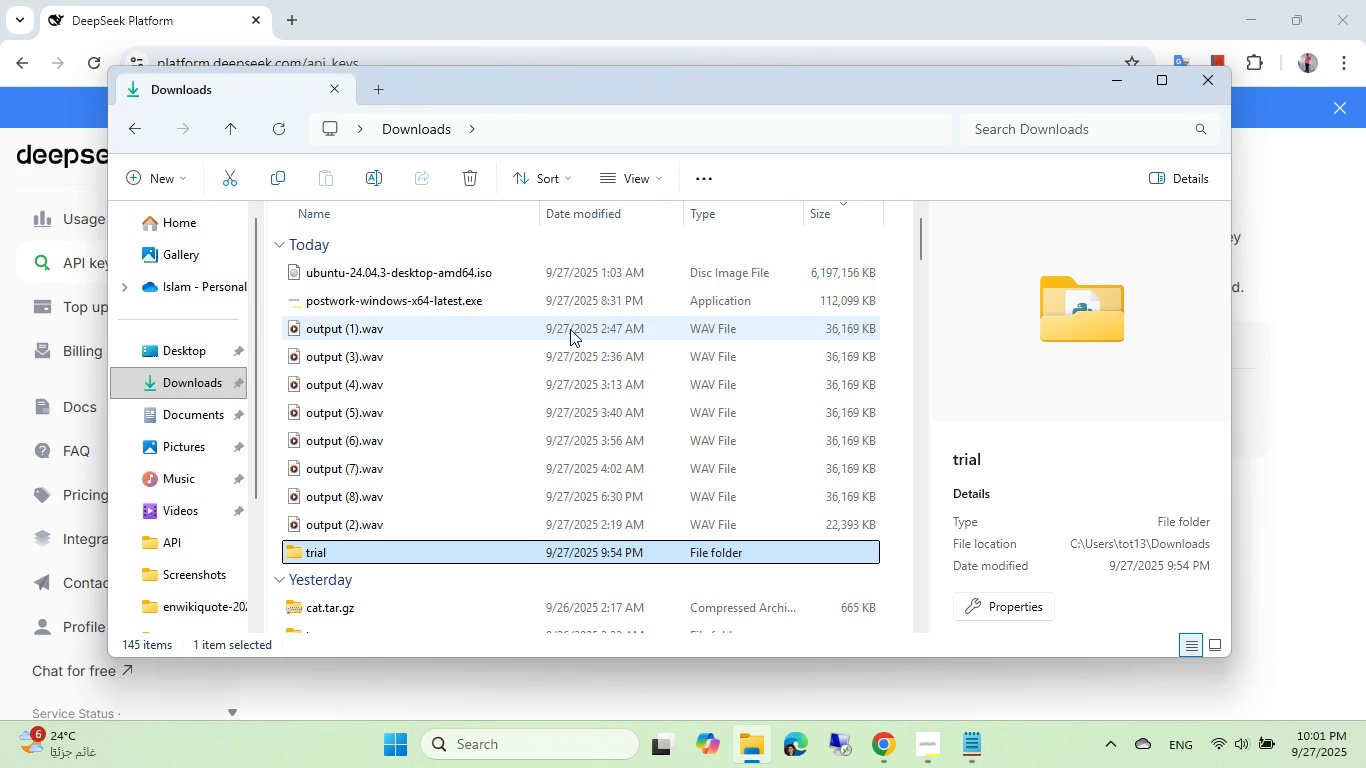 
key(Enter)
 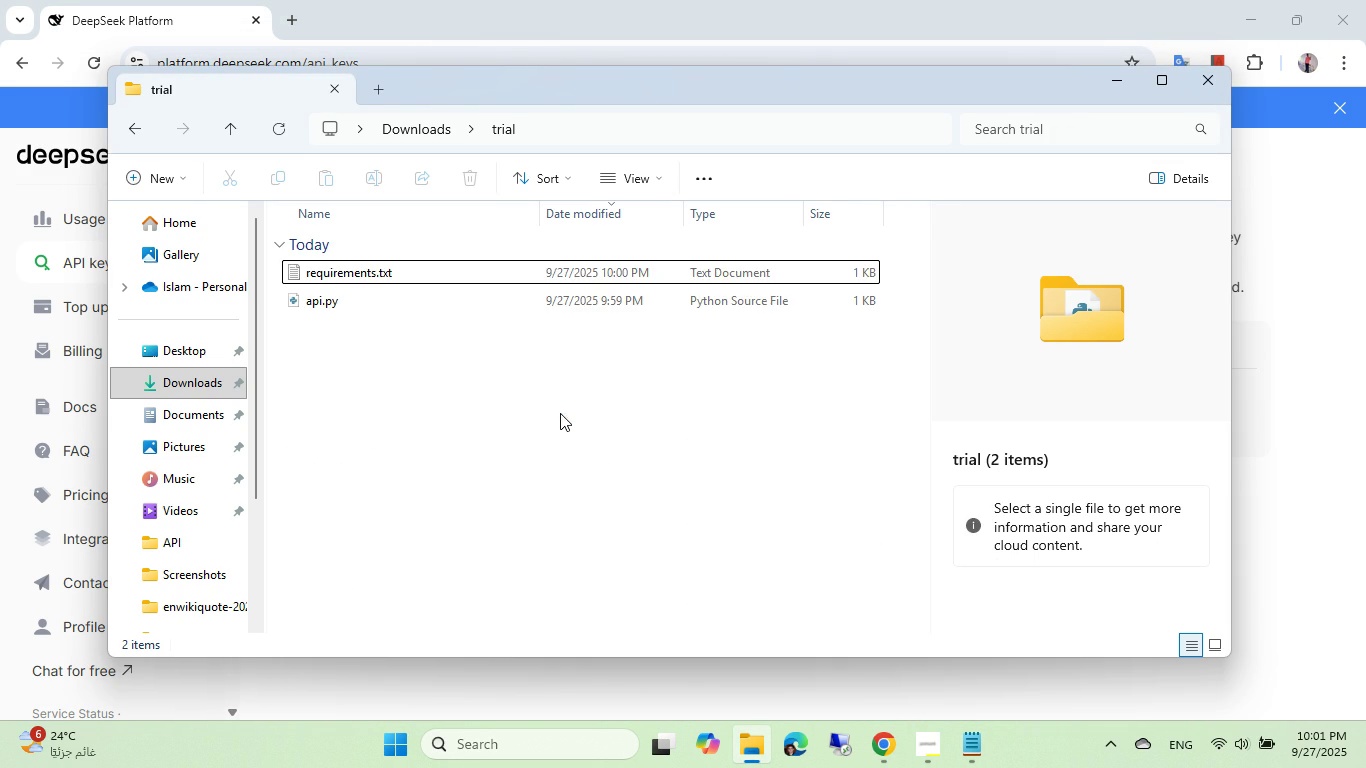 
right_click([560, 413])
 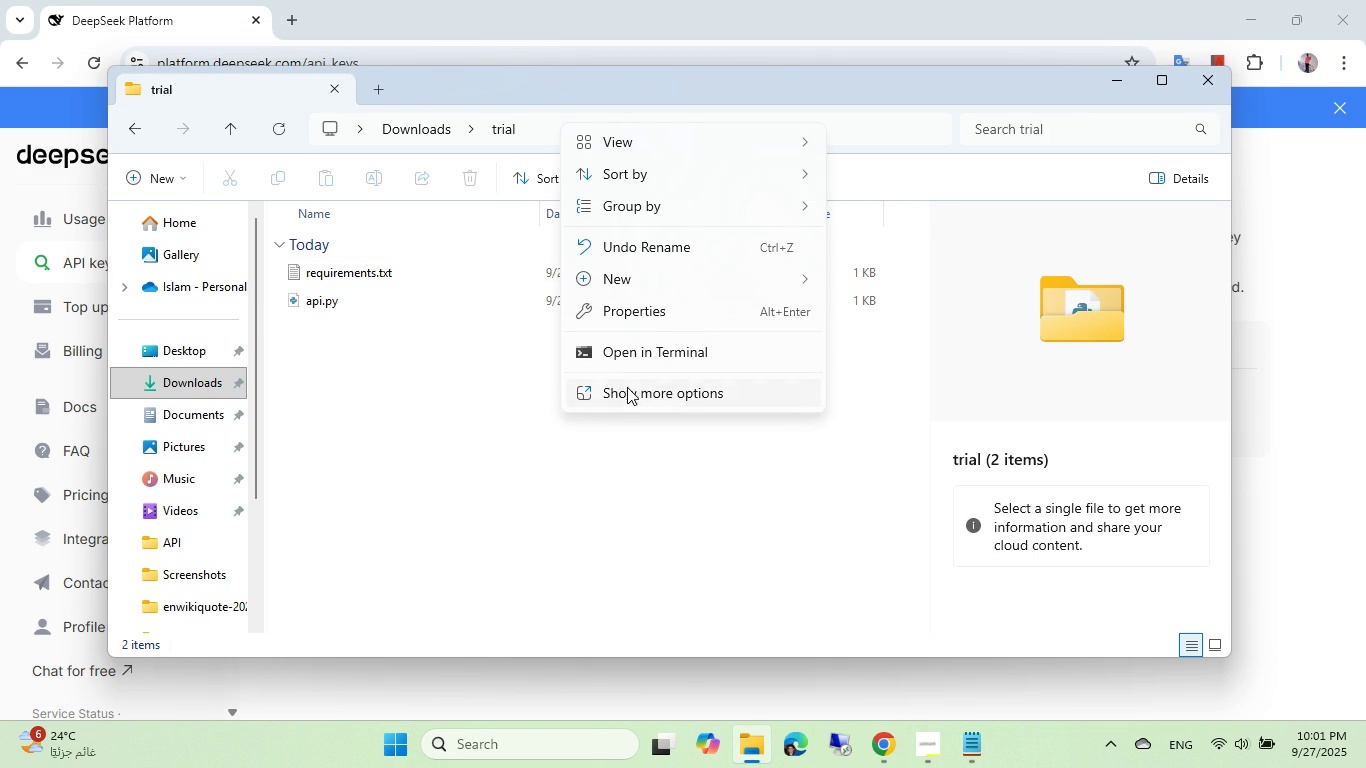 
left_click([627, 387])
 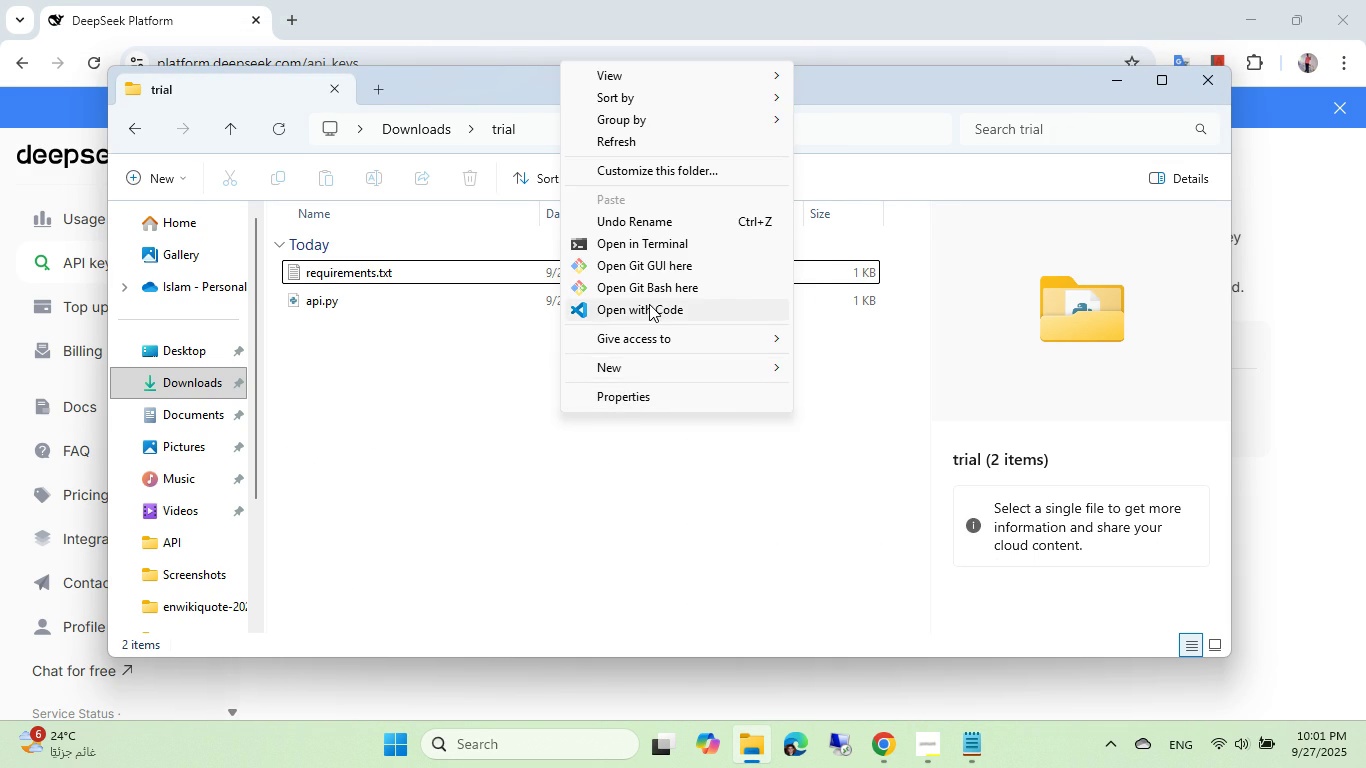 
left_click([649, 304])
 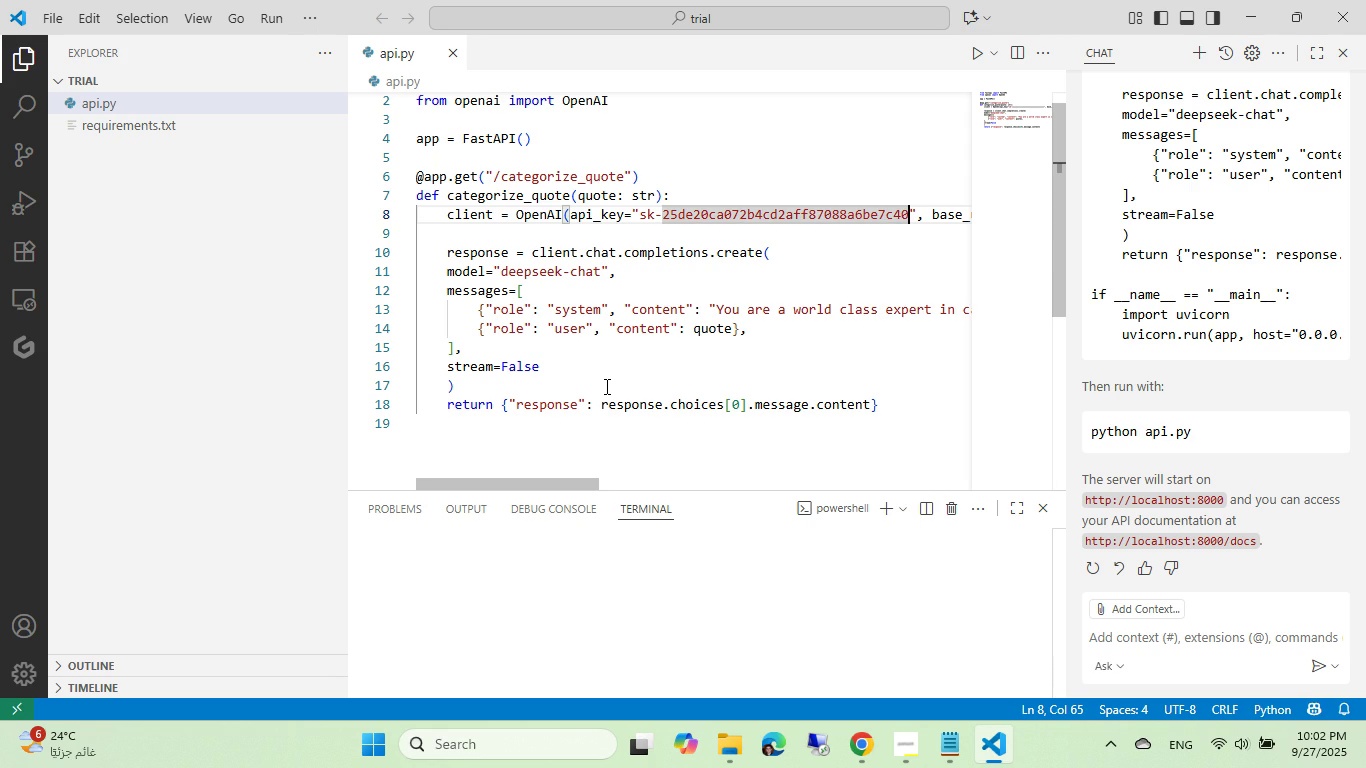 
wait(12.76)
 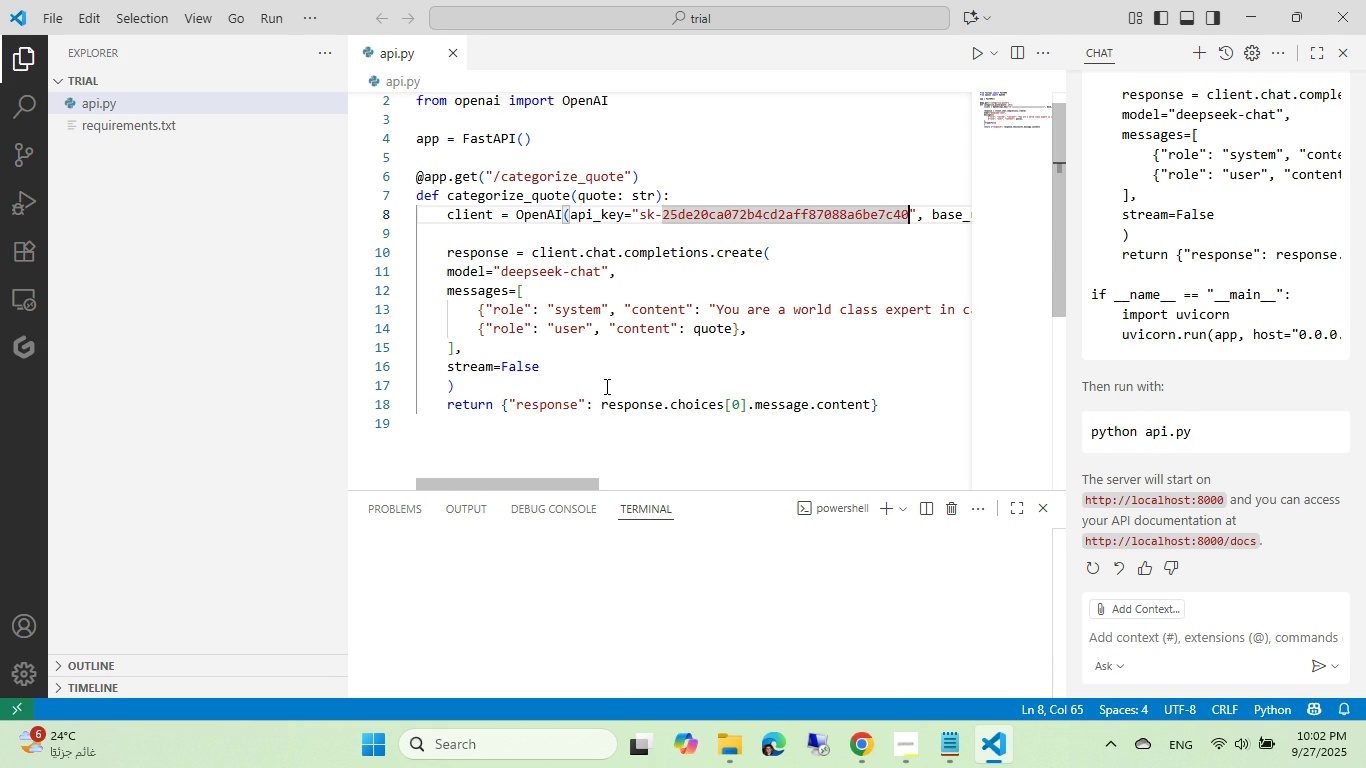 
left_click([619, 557])
 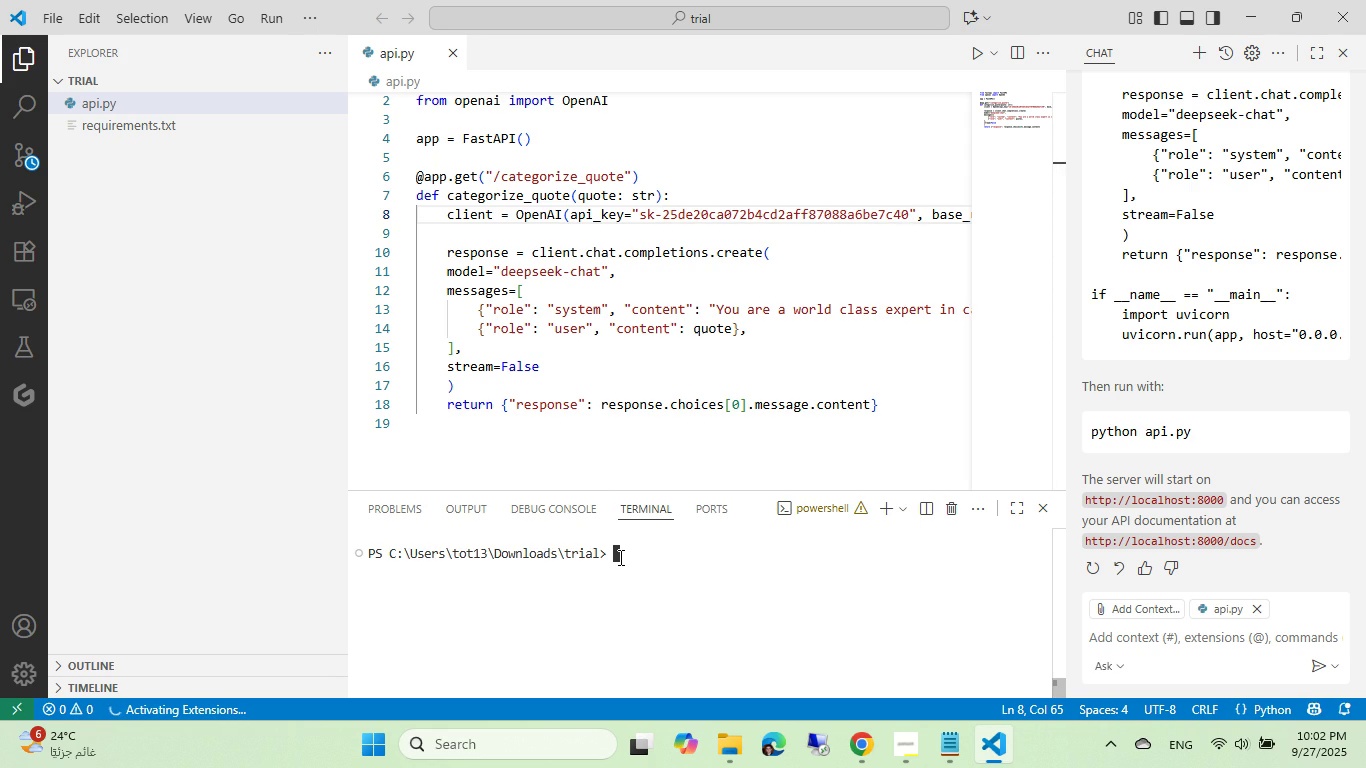 
key(ArrowUp)
 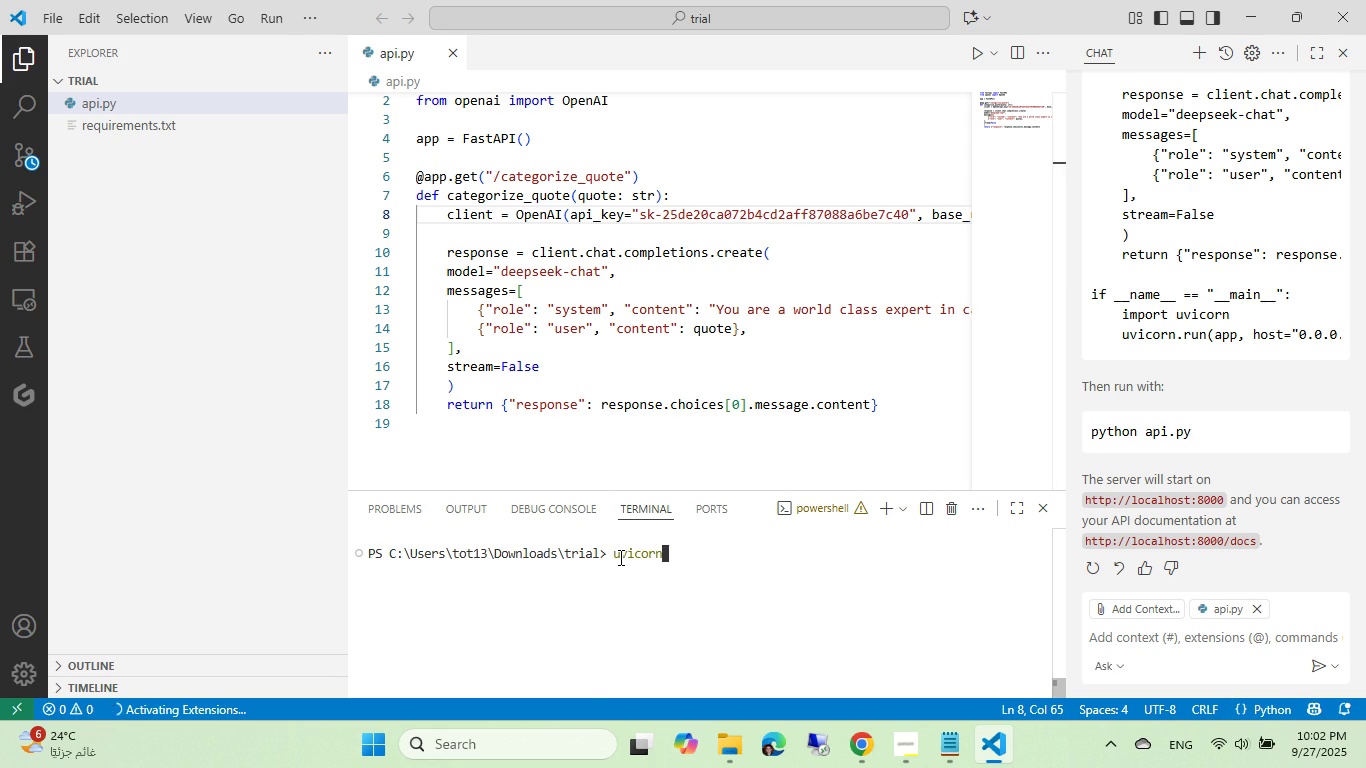 
key(Enter)
 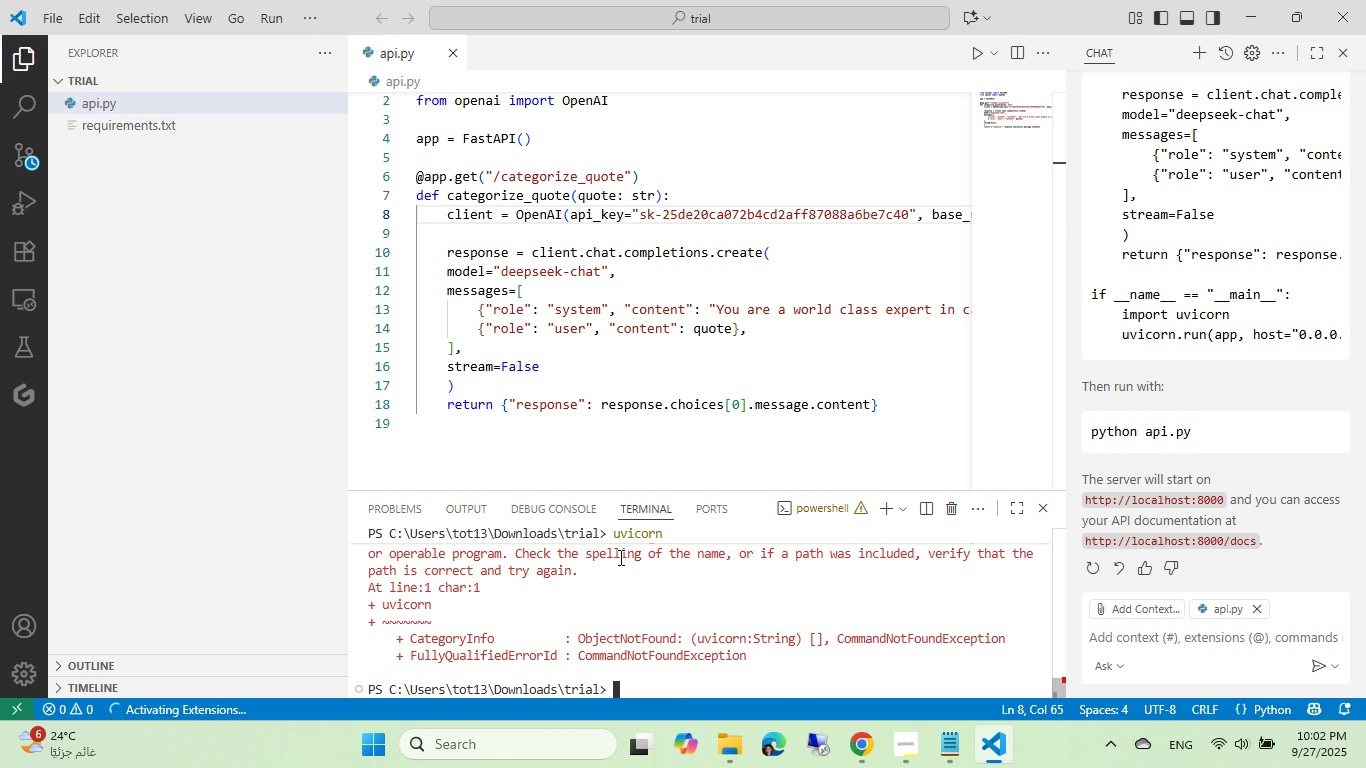 
scroll: coordinate [619, 557], scroll_direction: up, amount: 1.0
 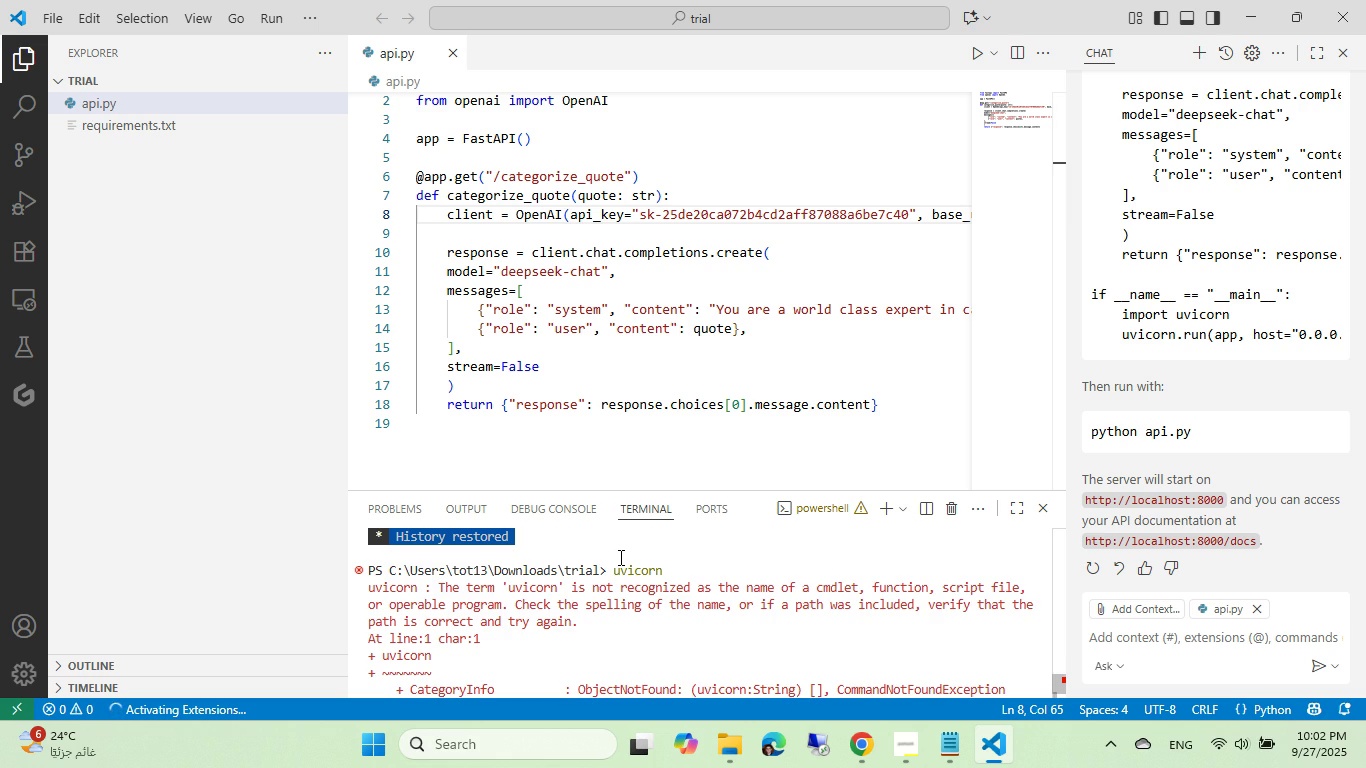 
scroll: coordinate [1195, 454], scroll_direction: down, amount: 4.0
 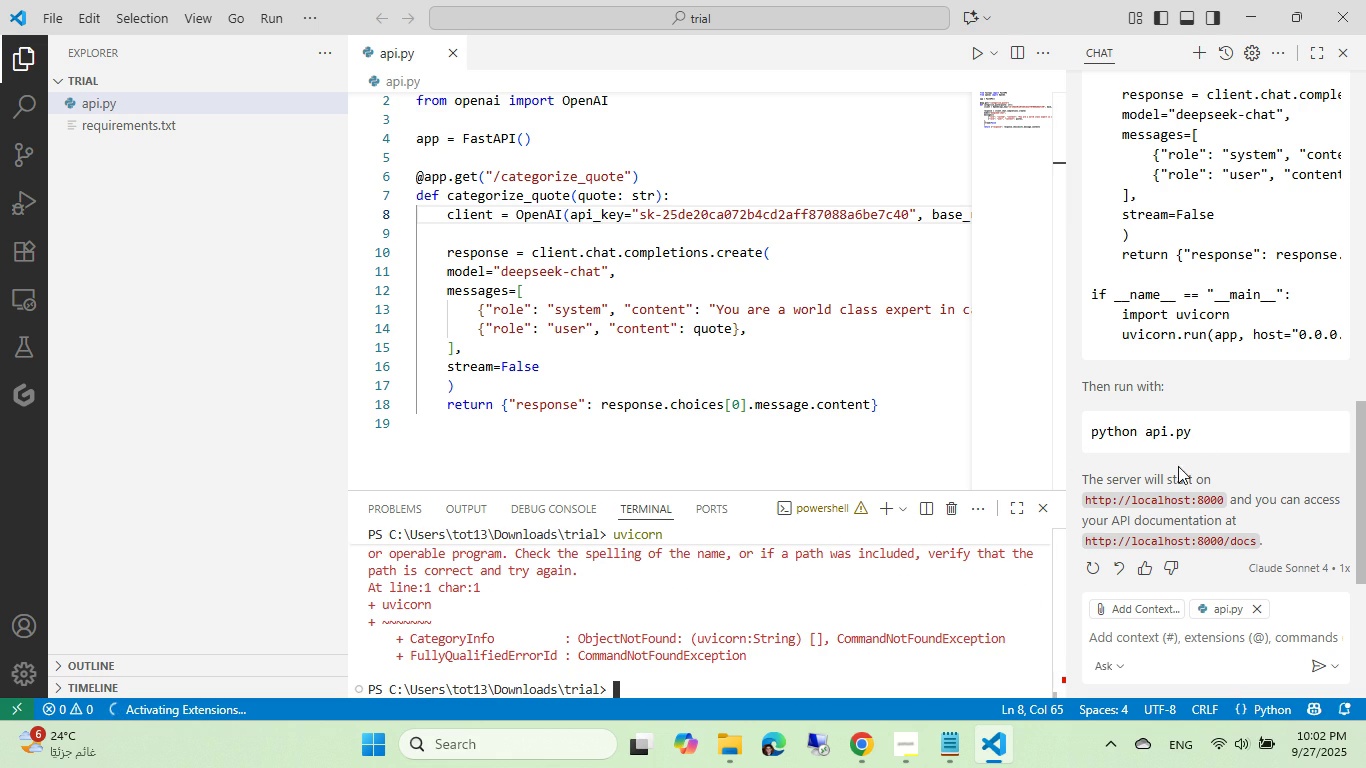 
scroll: coordinate [1187, 455], scroll_direction: up, amount: 7.0
 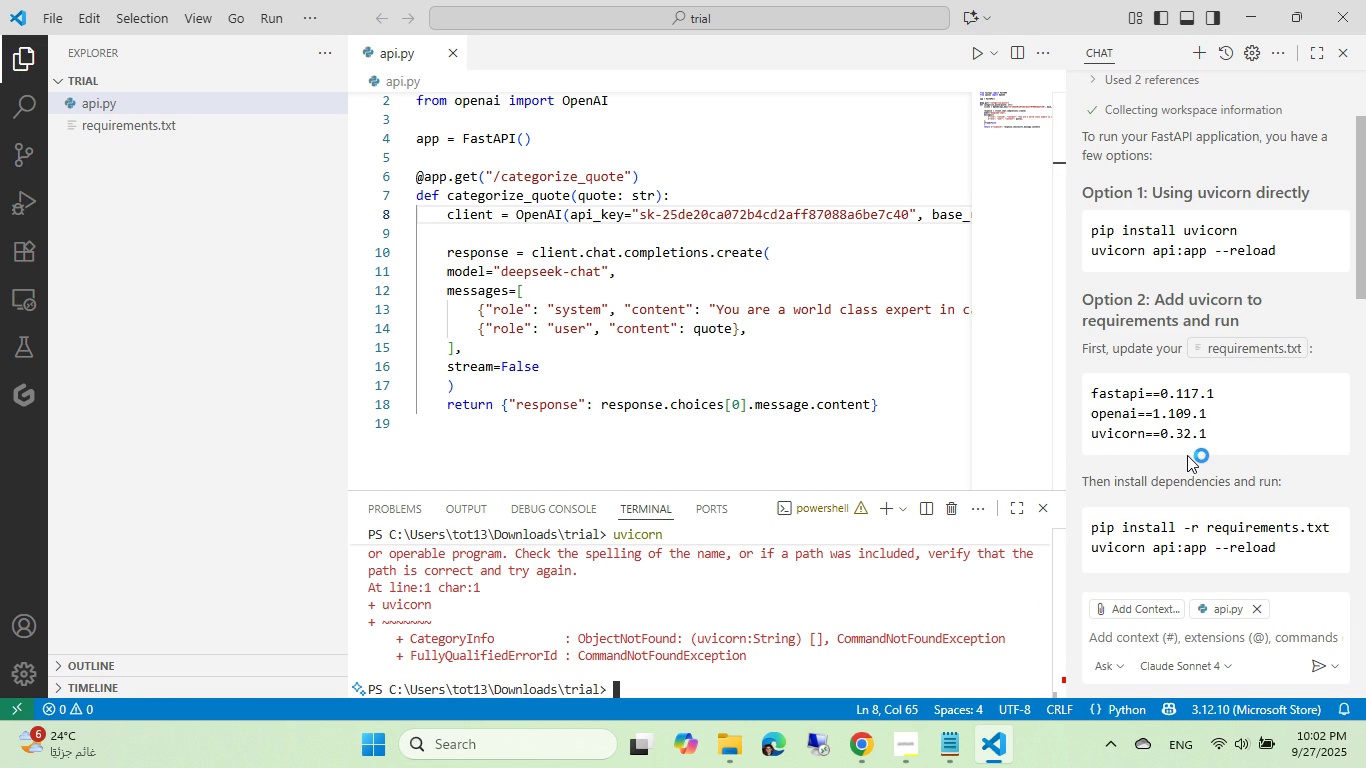 
scroll: coordinate [1178, 465], scroll_direction: down, amount: 14.0
 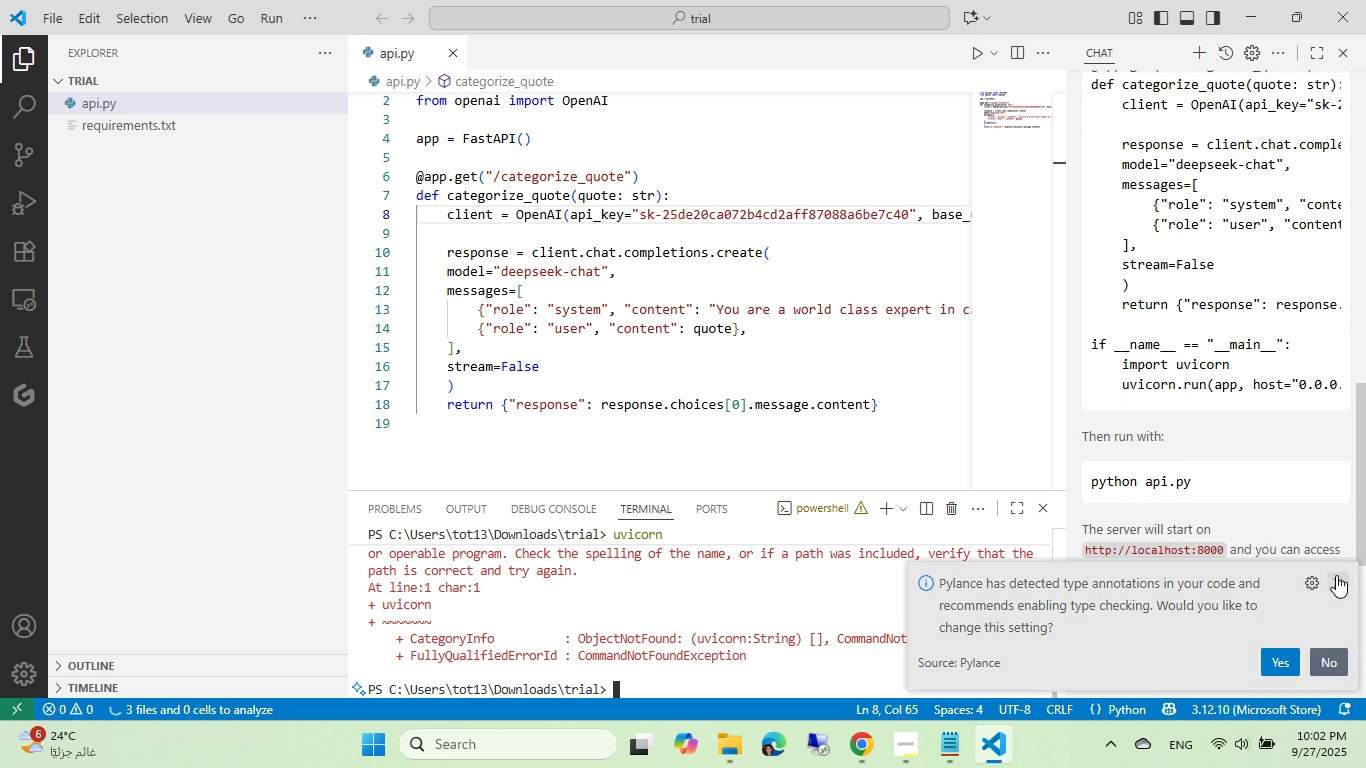 
left_click([1336, 576])
 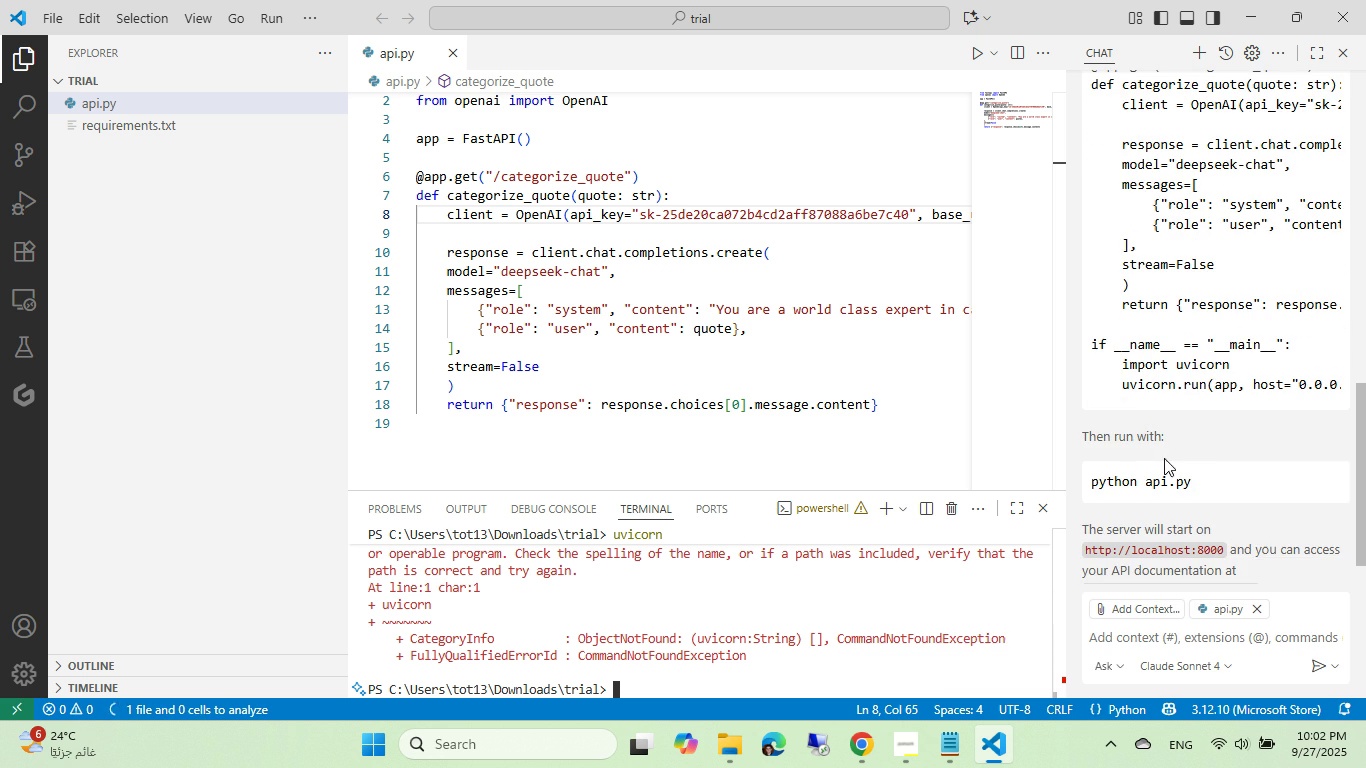 
scroll: coordinate [1163, 458], scroll_direction: down, amount: 2.0
 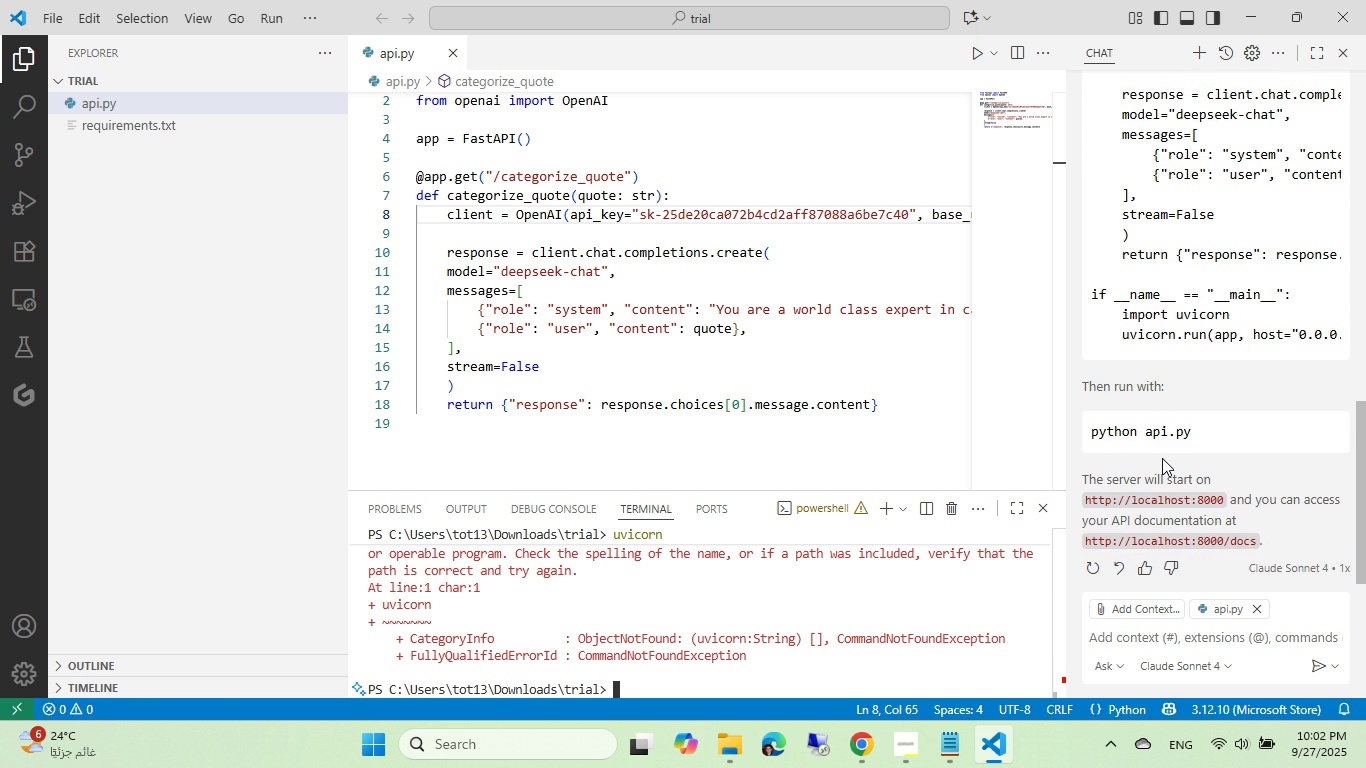 
scroll: coordinate [1156, 407], scroll_direction: up, amount: 17.0
 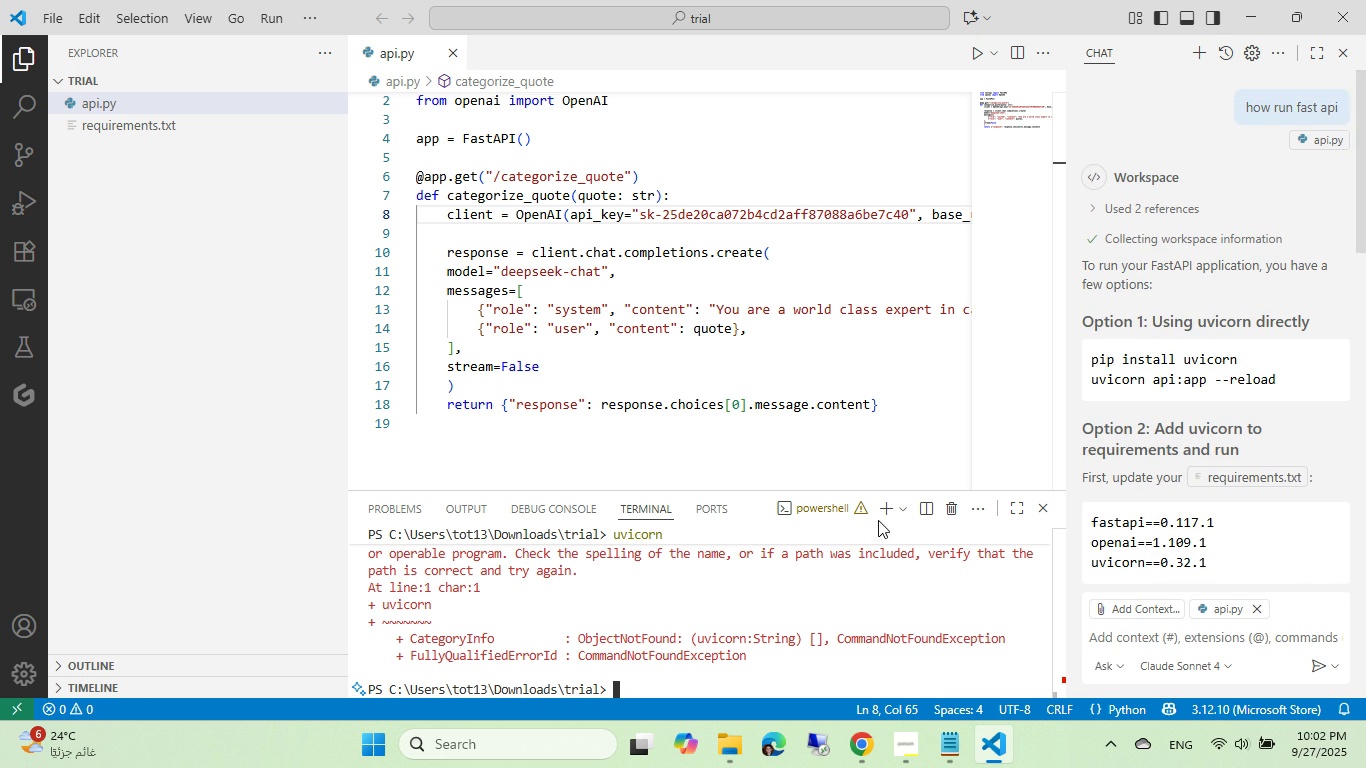 
left_click([818, 598])
 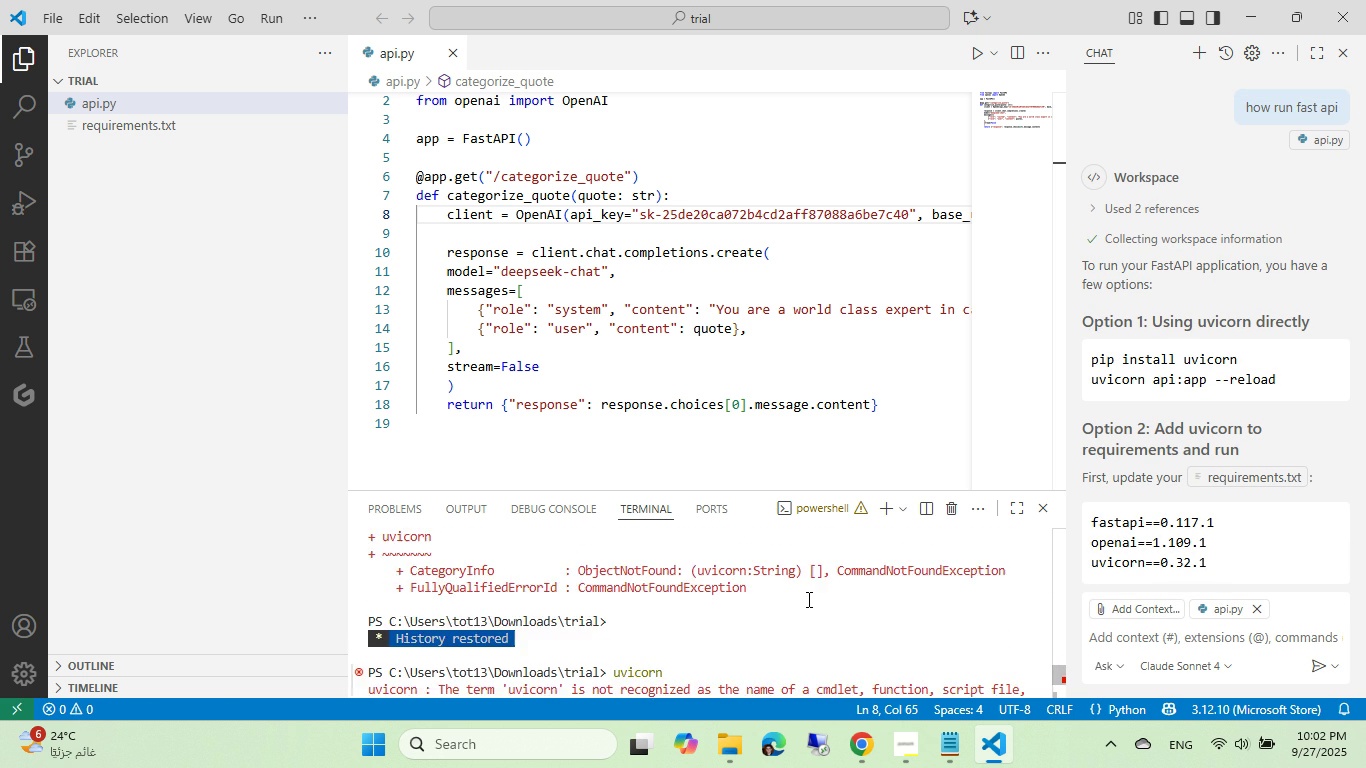 
scroll: coordinate [807, 599], scroll_direction: down, amount: 7.0
 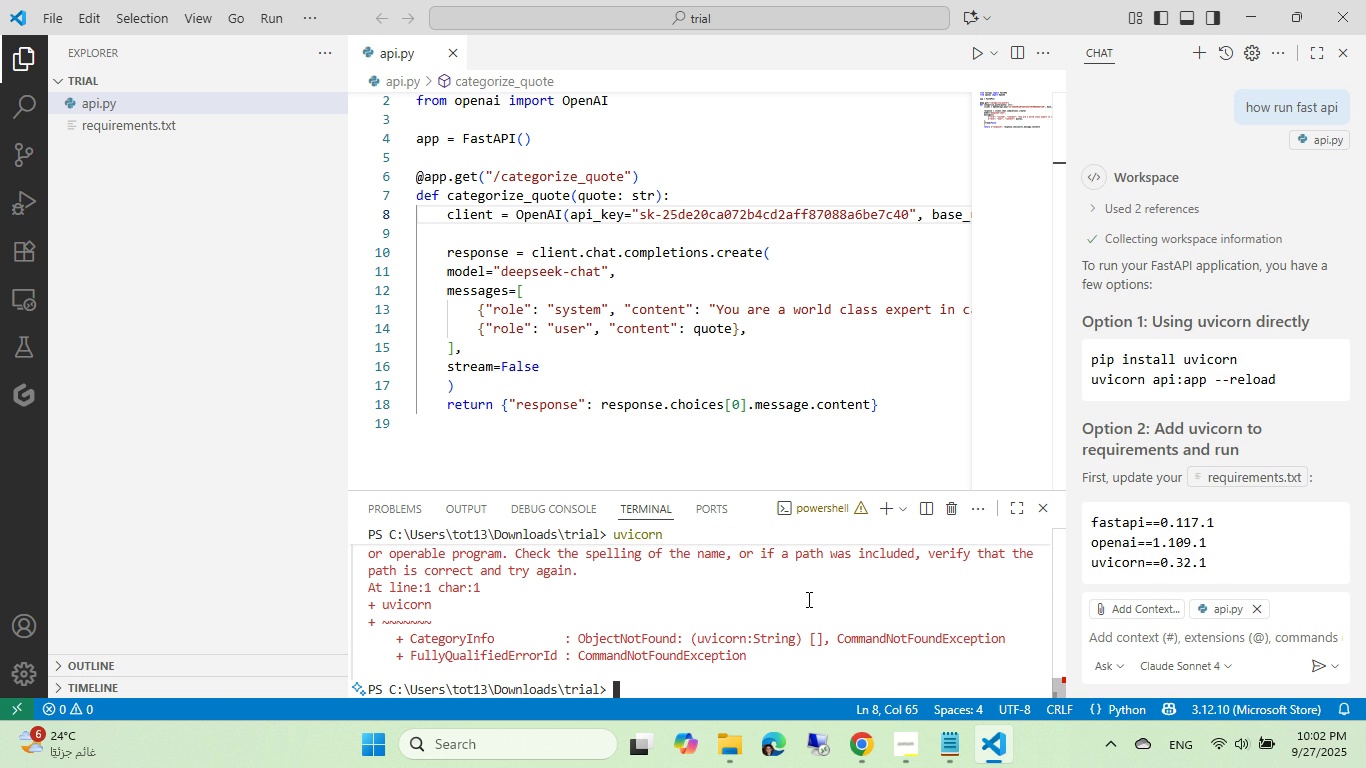 
key(Control+ControlLeft)
 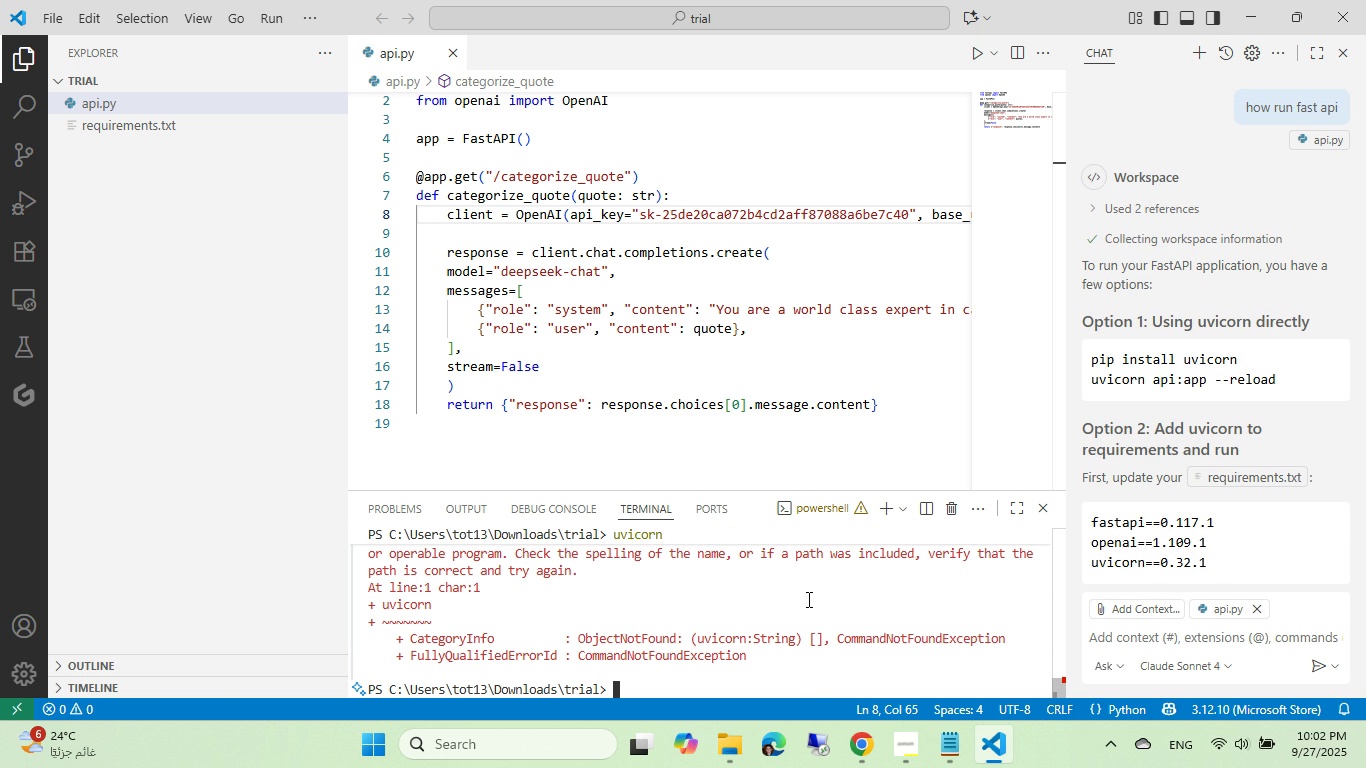 
key(Control+V)
 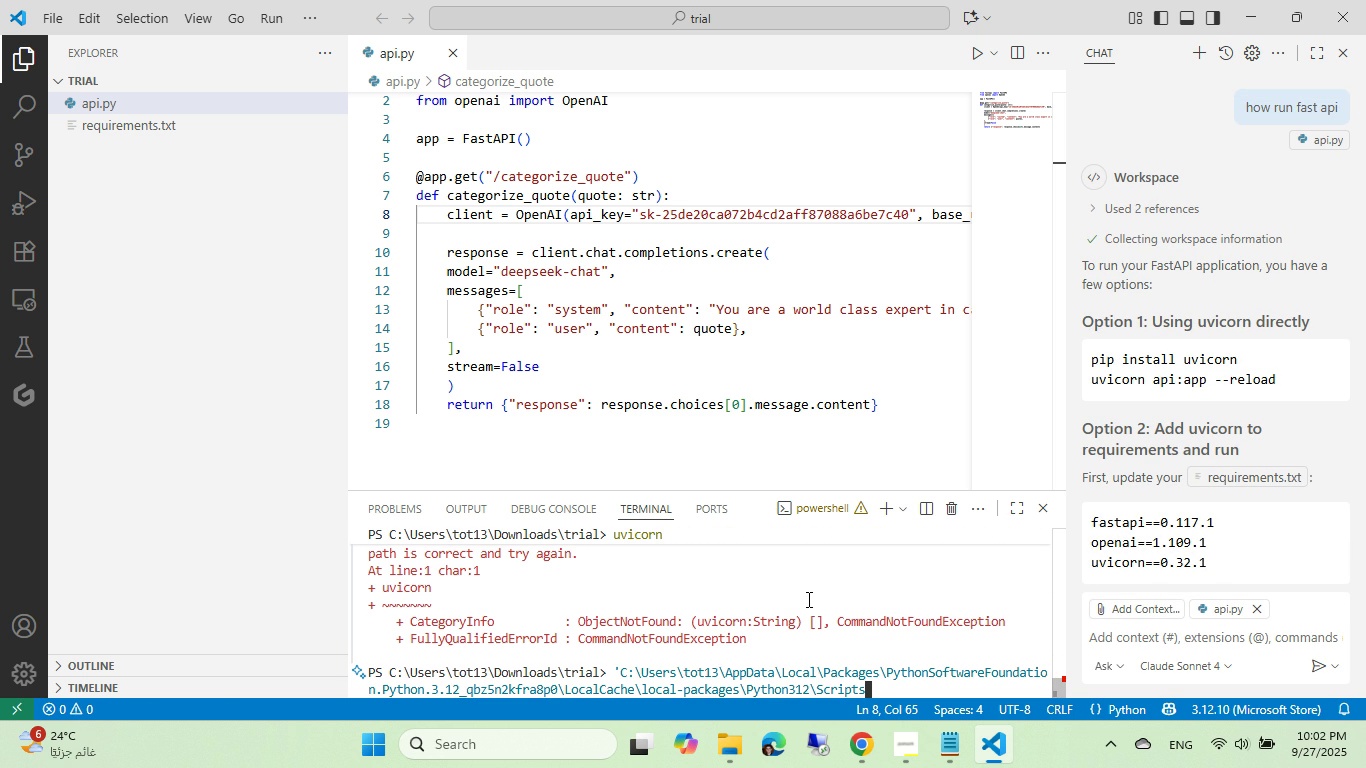 
type(\uvicorn api:app --reload)
 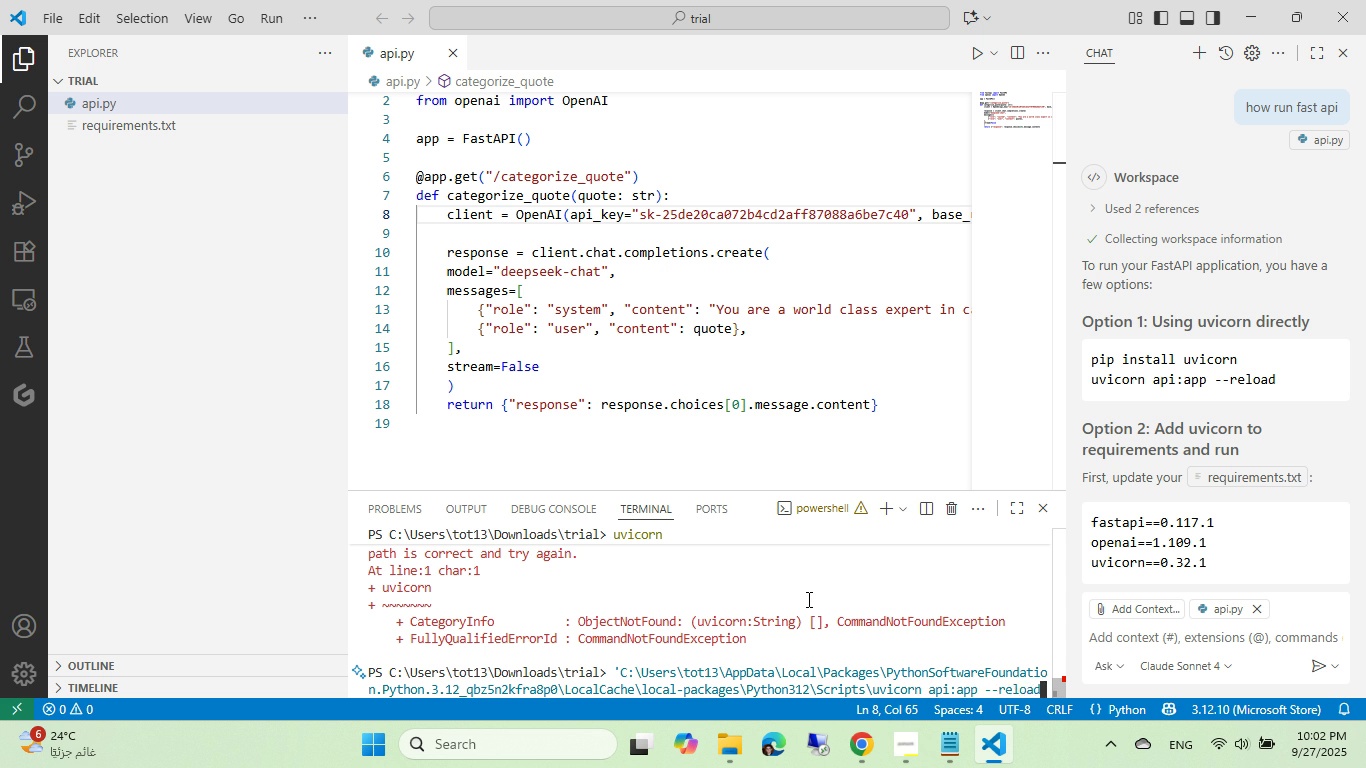 
key(Enter)
 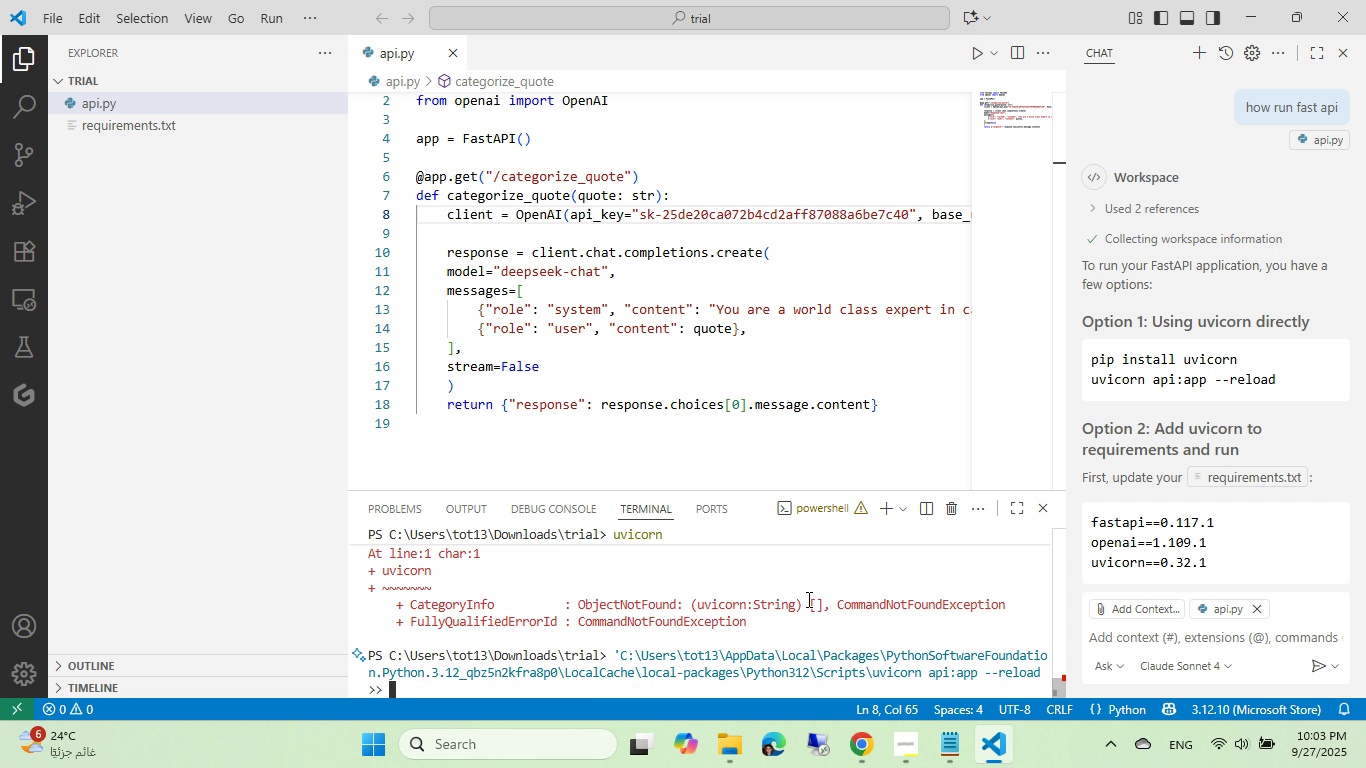 
key(Control+ControlLeft)
 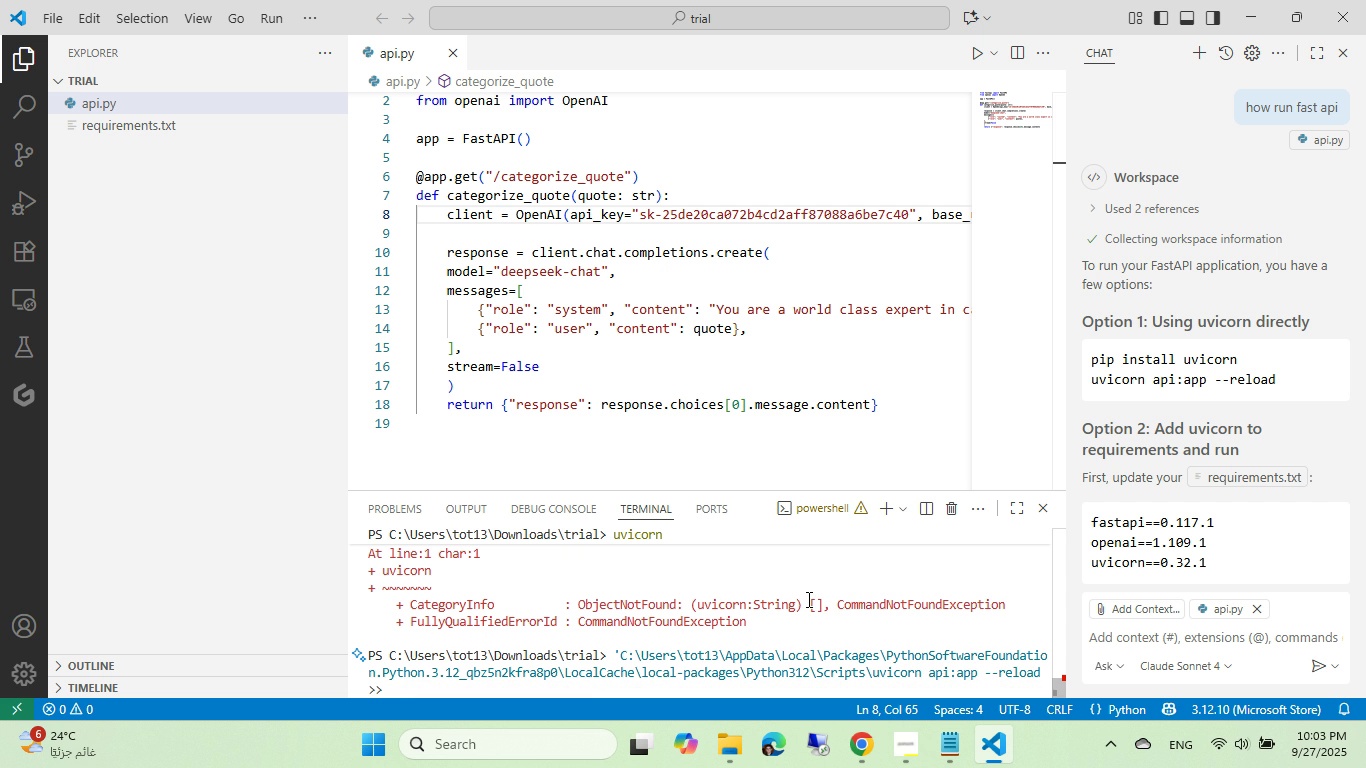 
key(Control+C)
 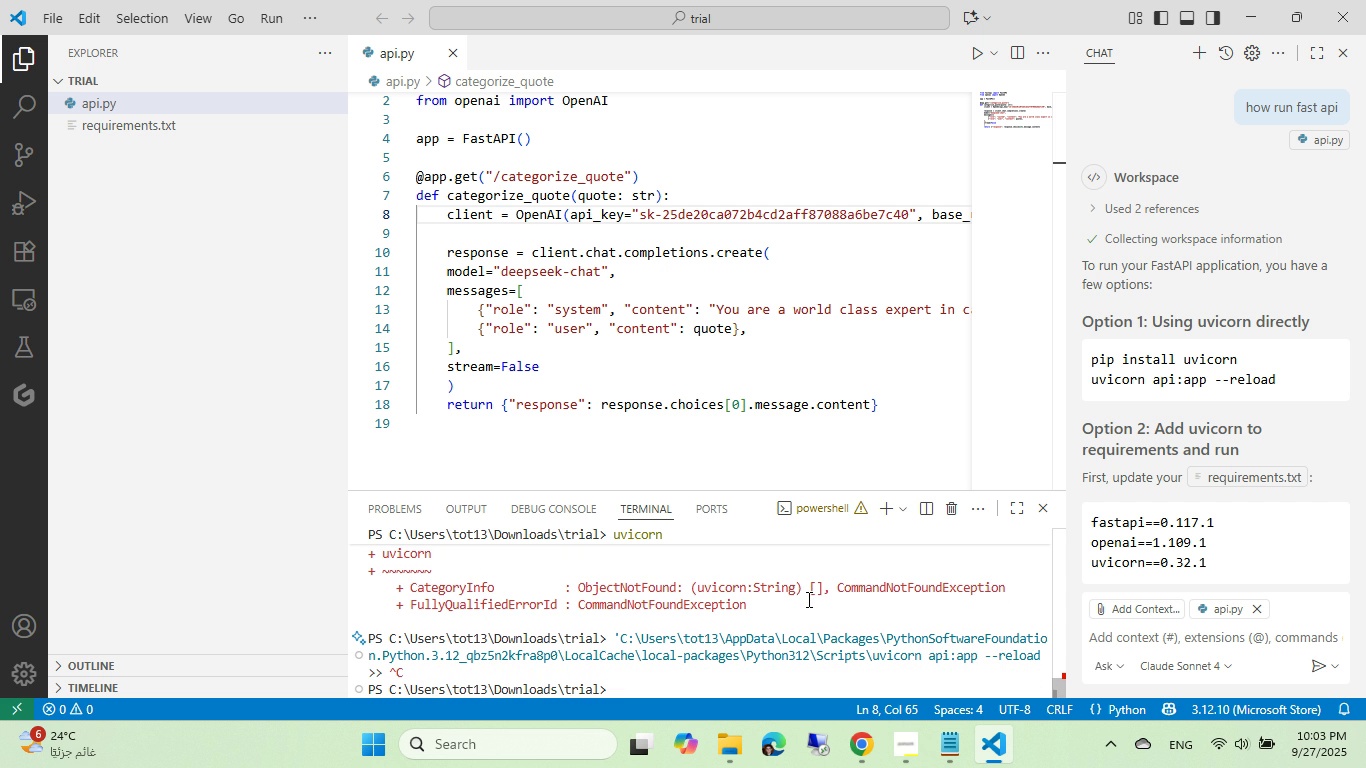 
key(ArrowUp)